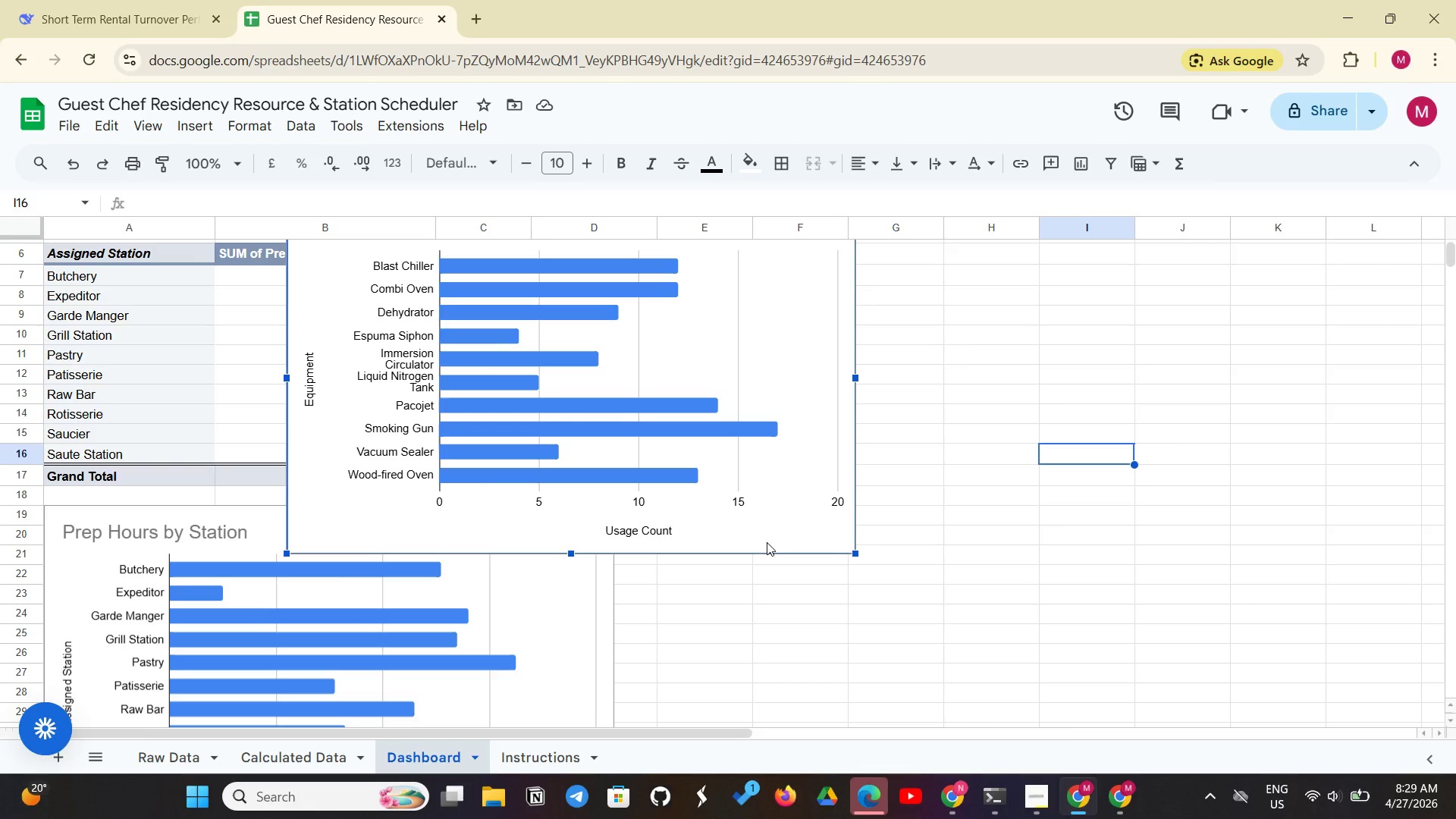 
left_click_drag(start_coordinate=[767, 542], to_coordinate=[1209, 818])
 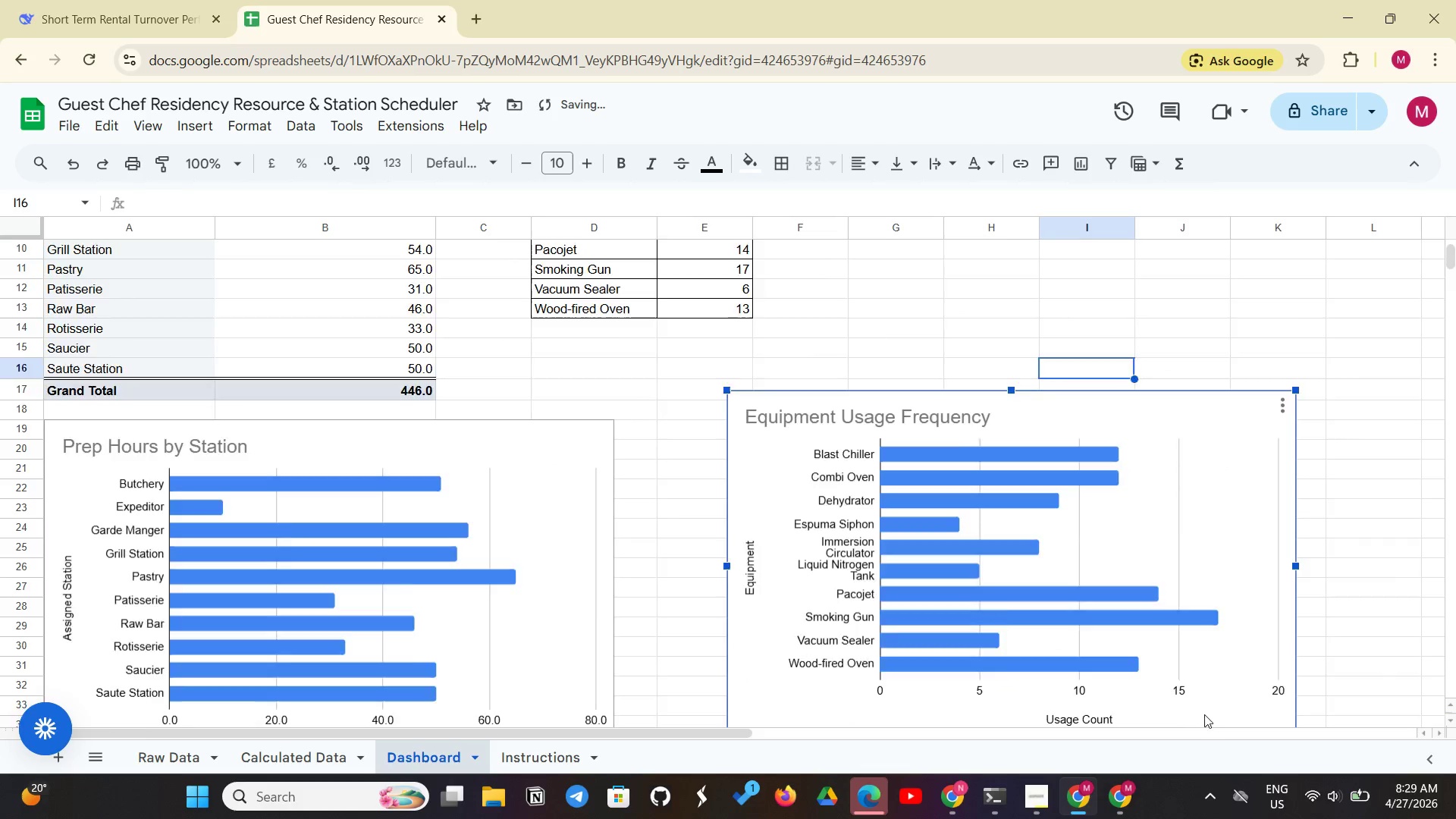 
scroll: coordinate [1203, 709], scroll_direction: down, amount: 3.0
 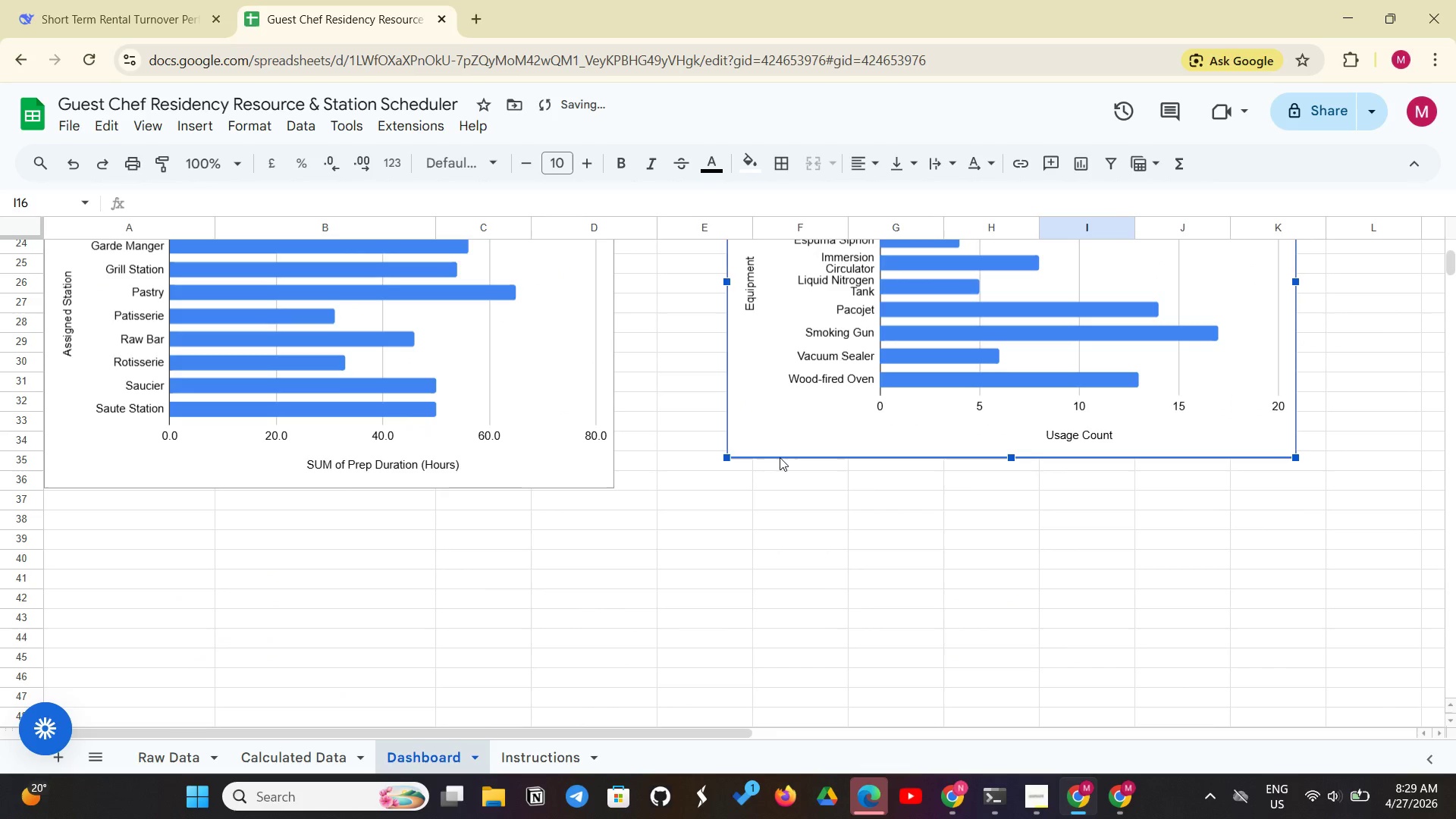 
left_click([789, 453])
 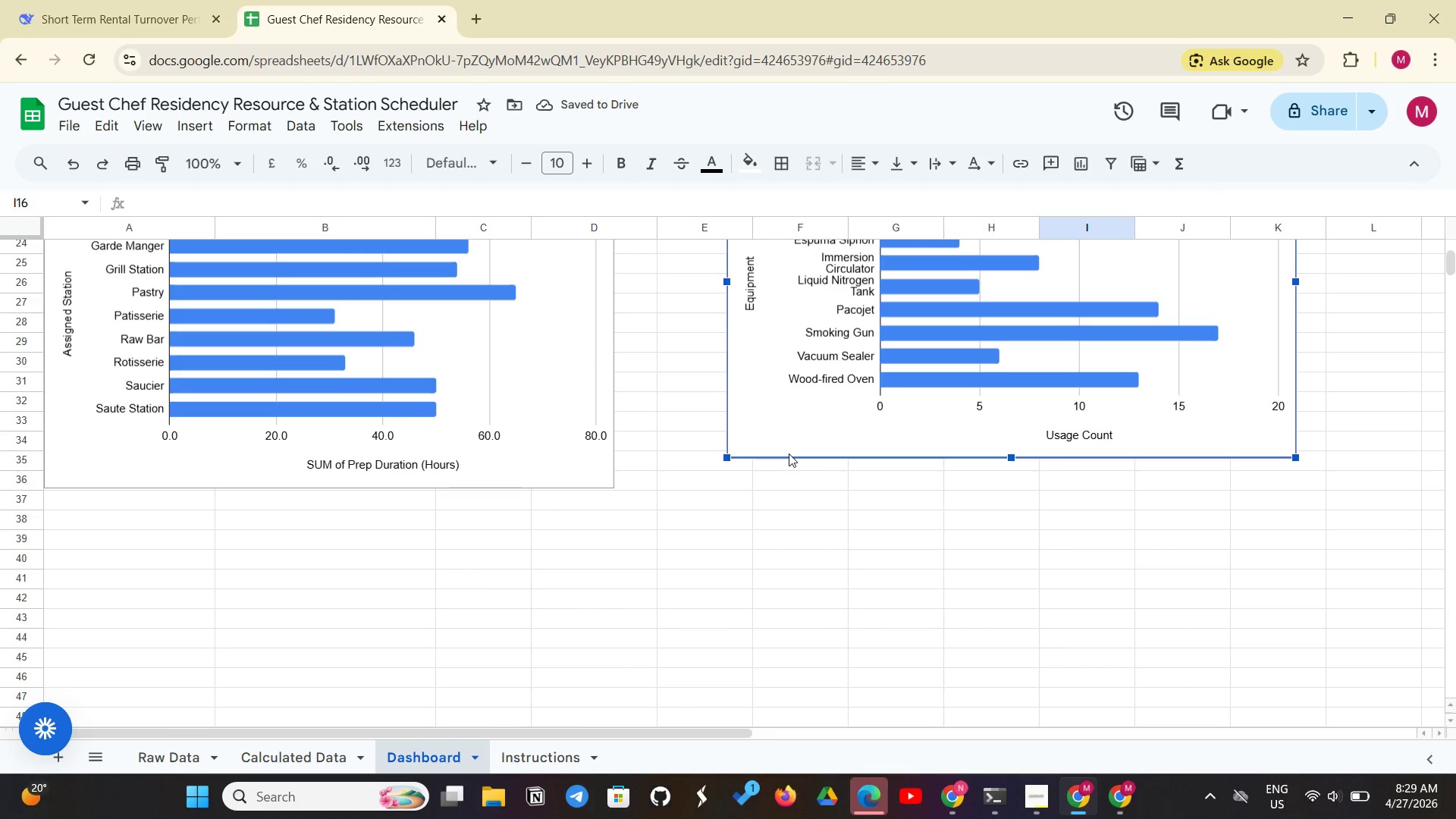 
left_click_drag(start_coordinate=[789, 453], to_coordinate=[718, 485])
 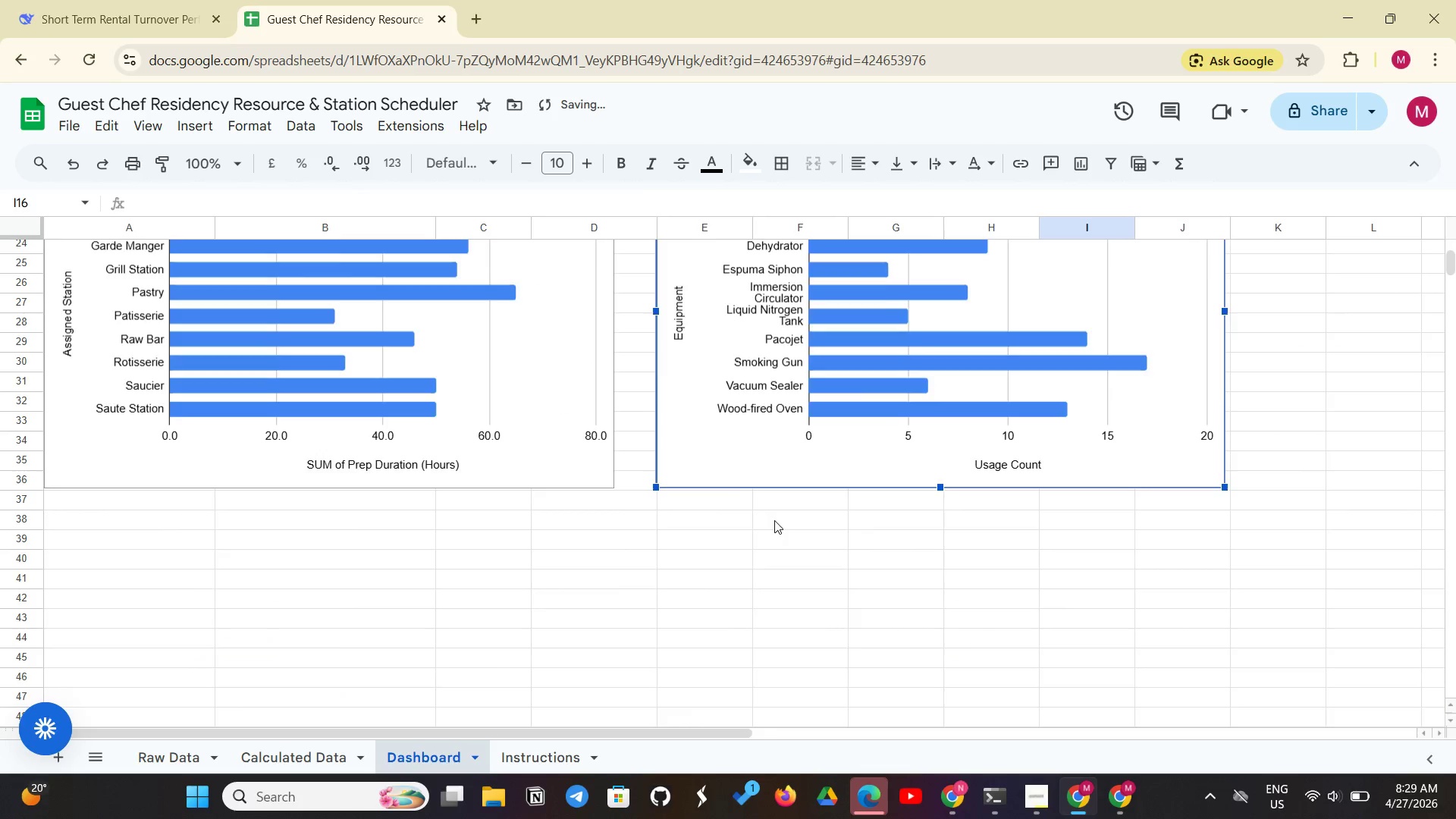 
scroll: coordinate [774, 520], scroll_direction: up, amount: 4.0
 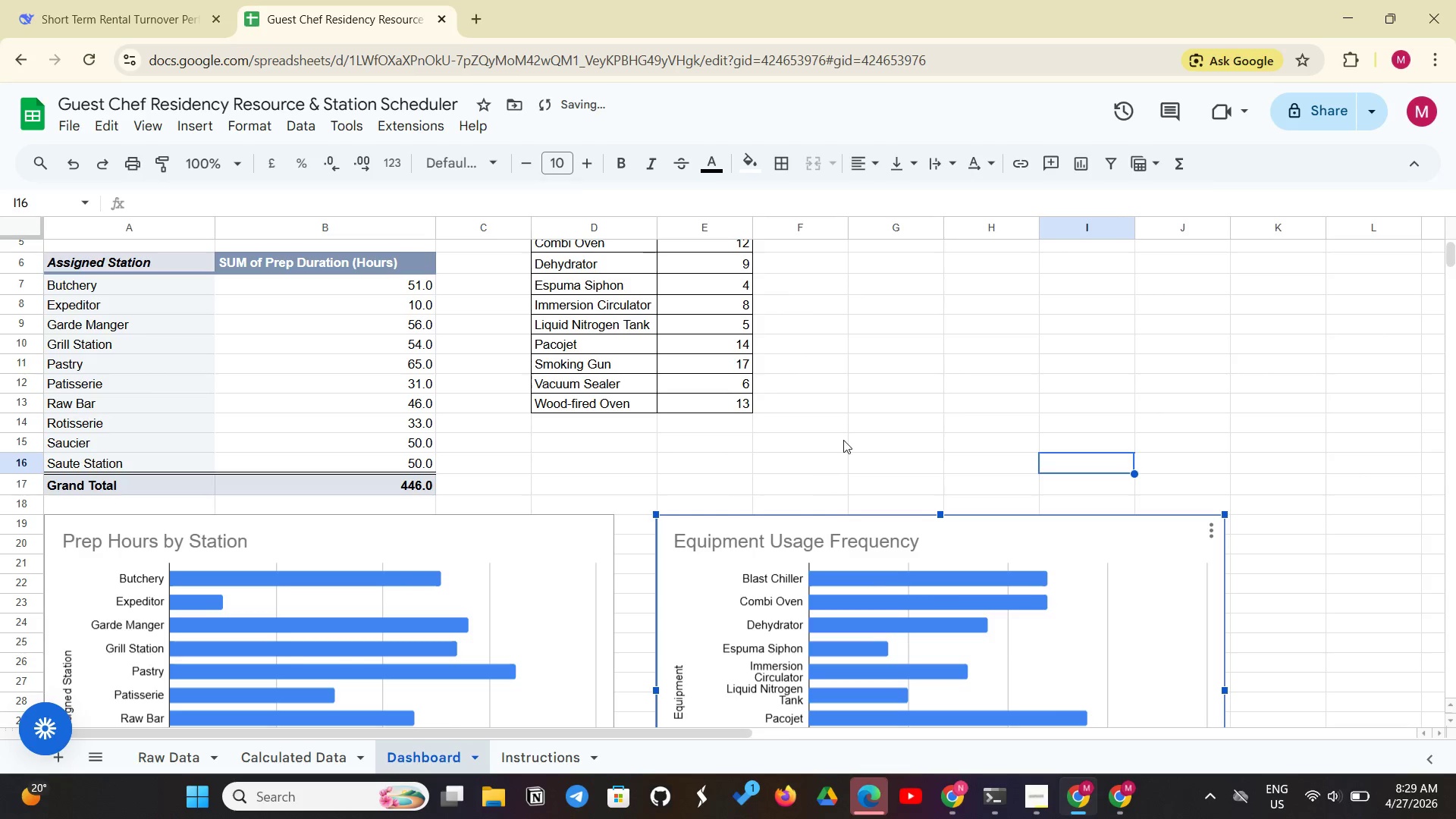 
scroll: coordinate [843, 440], scroll_direction: down, amount: 3.0
 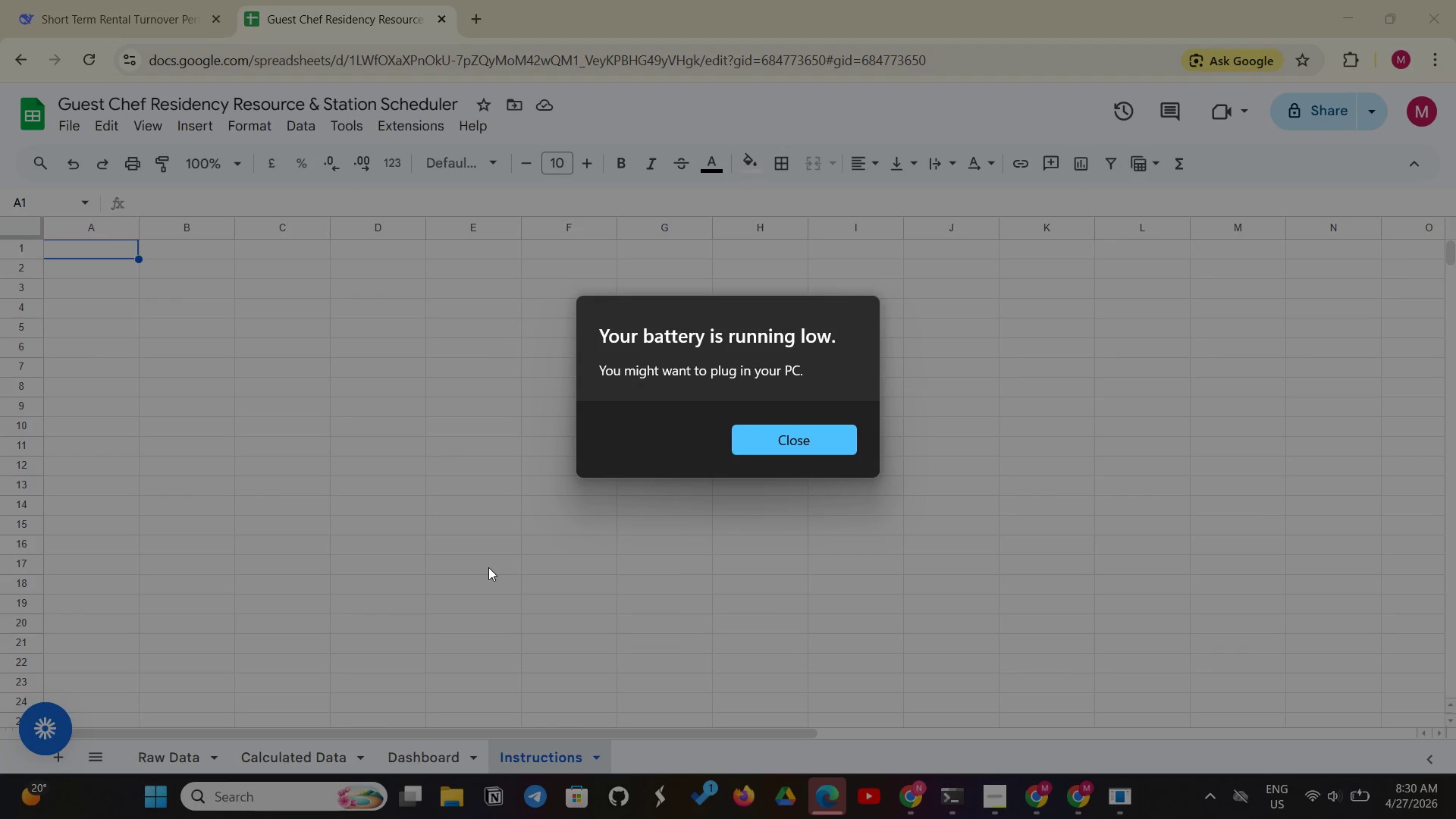 
wait(39.56)
 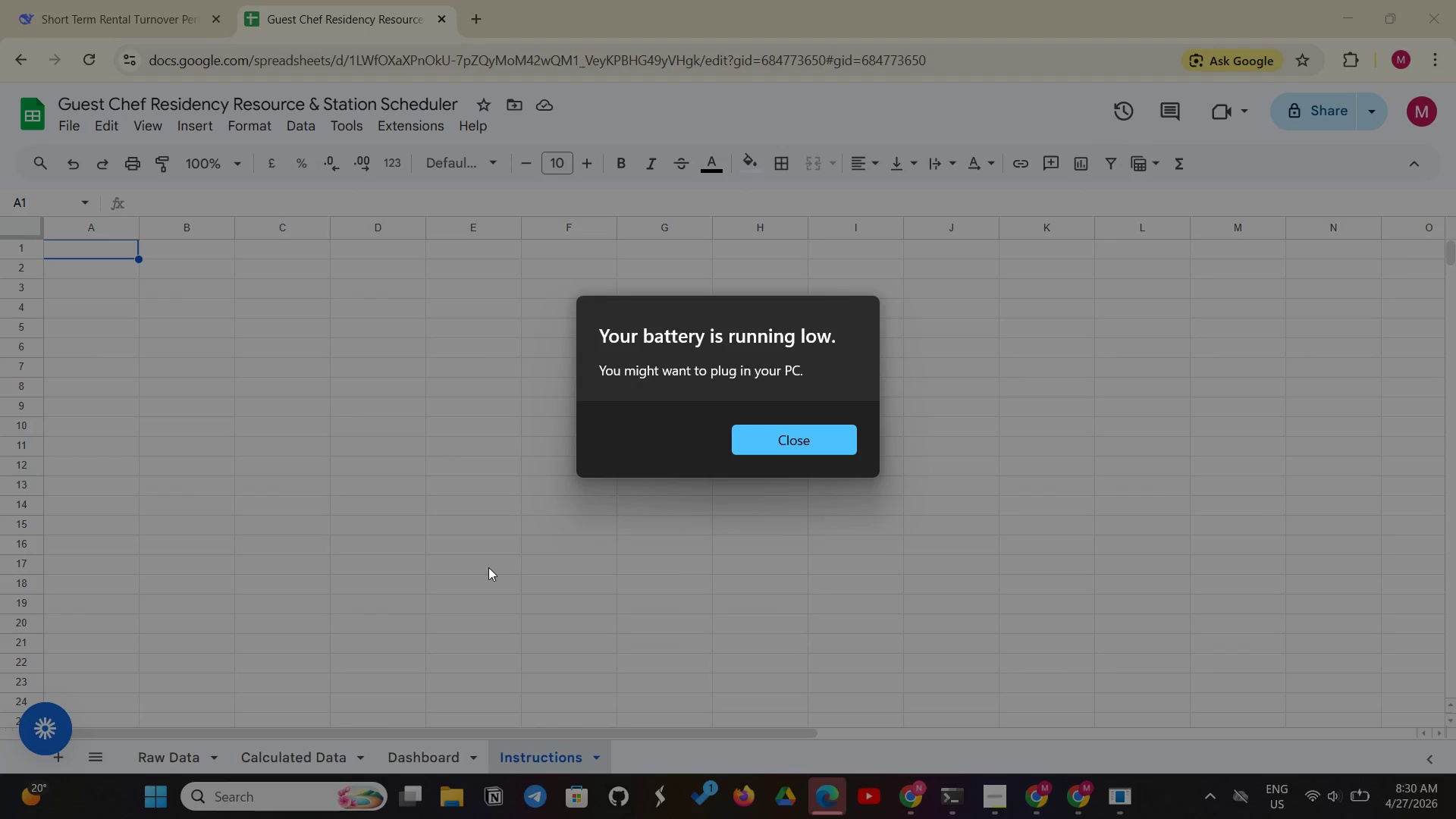 
left_click([768, 438])
 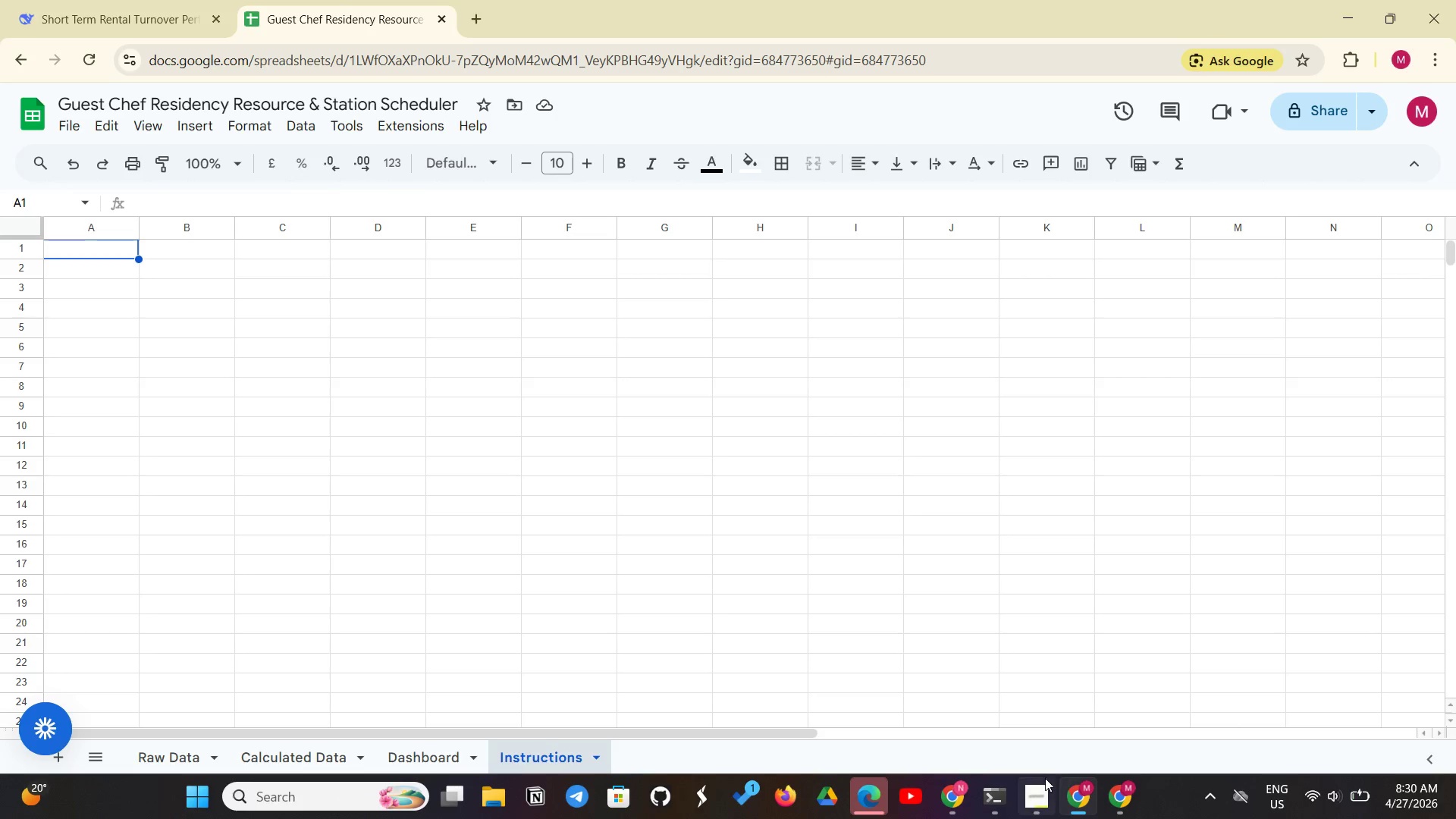 
left_click([1042, 786])